 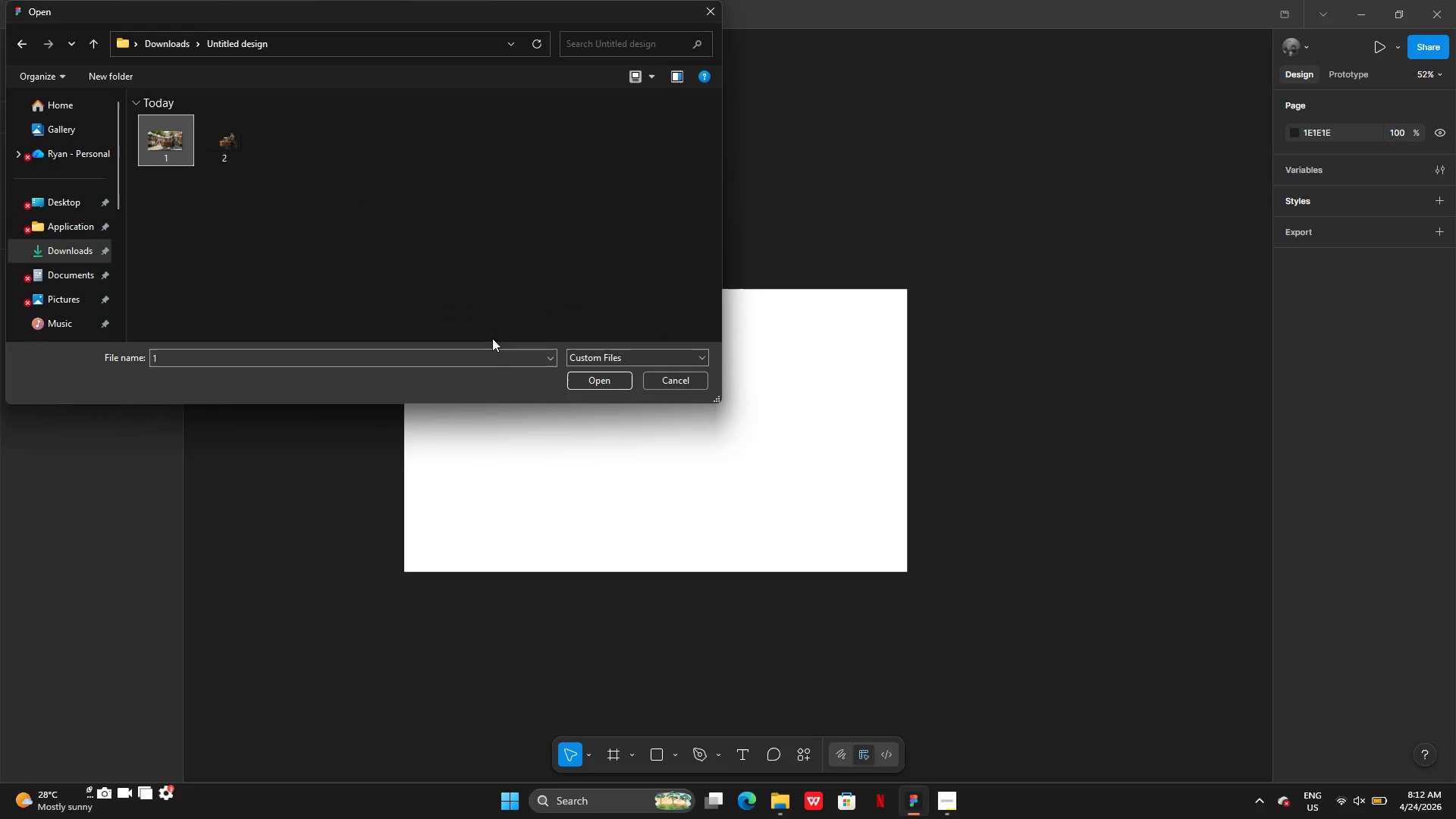 
left_click([590, 376])
 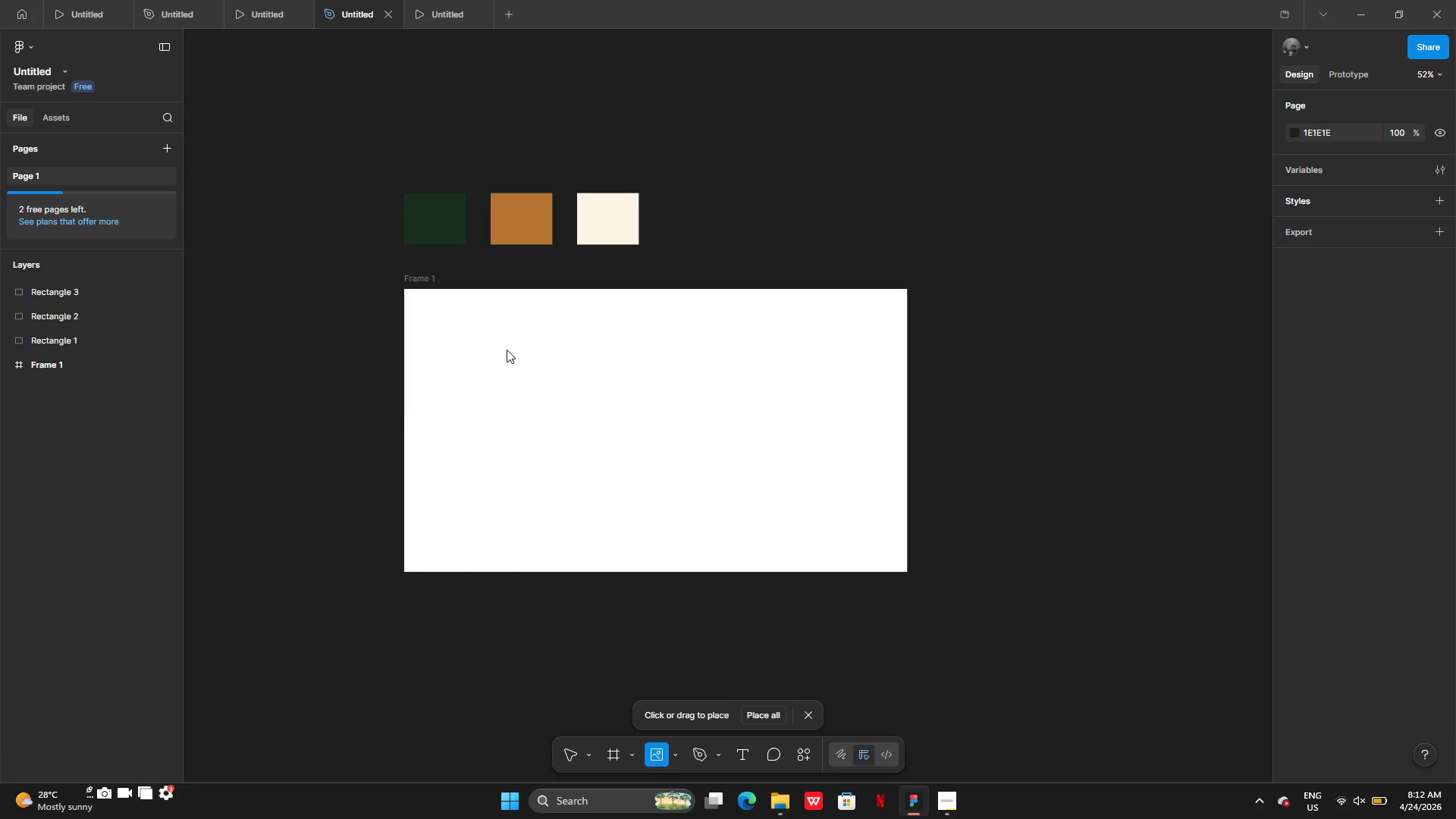 
left_click_drag(start_coordinate=[507, 350], to_coordinate=[640, 403])
 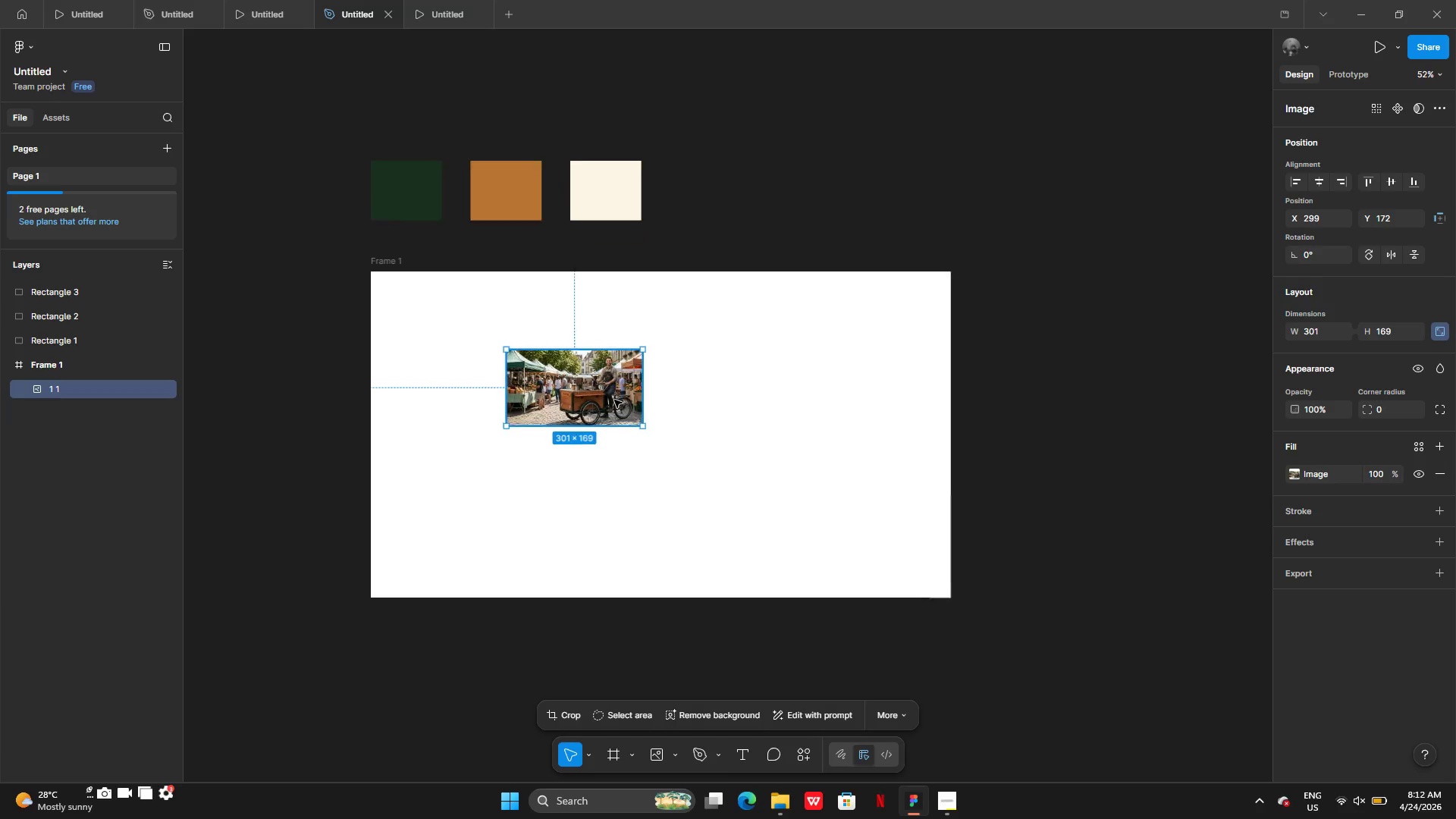 
double_click([614, 400])
 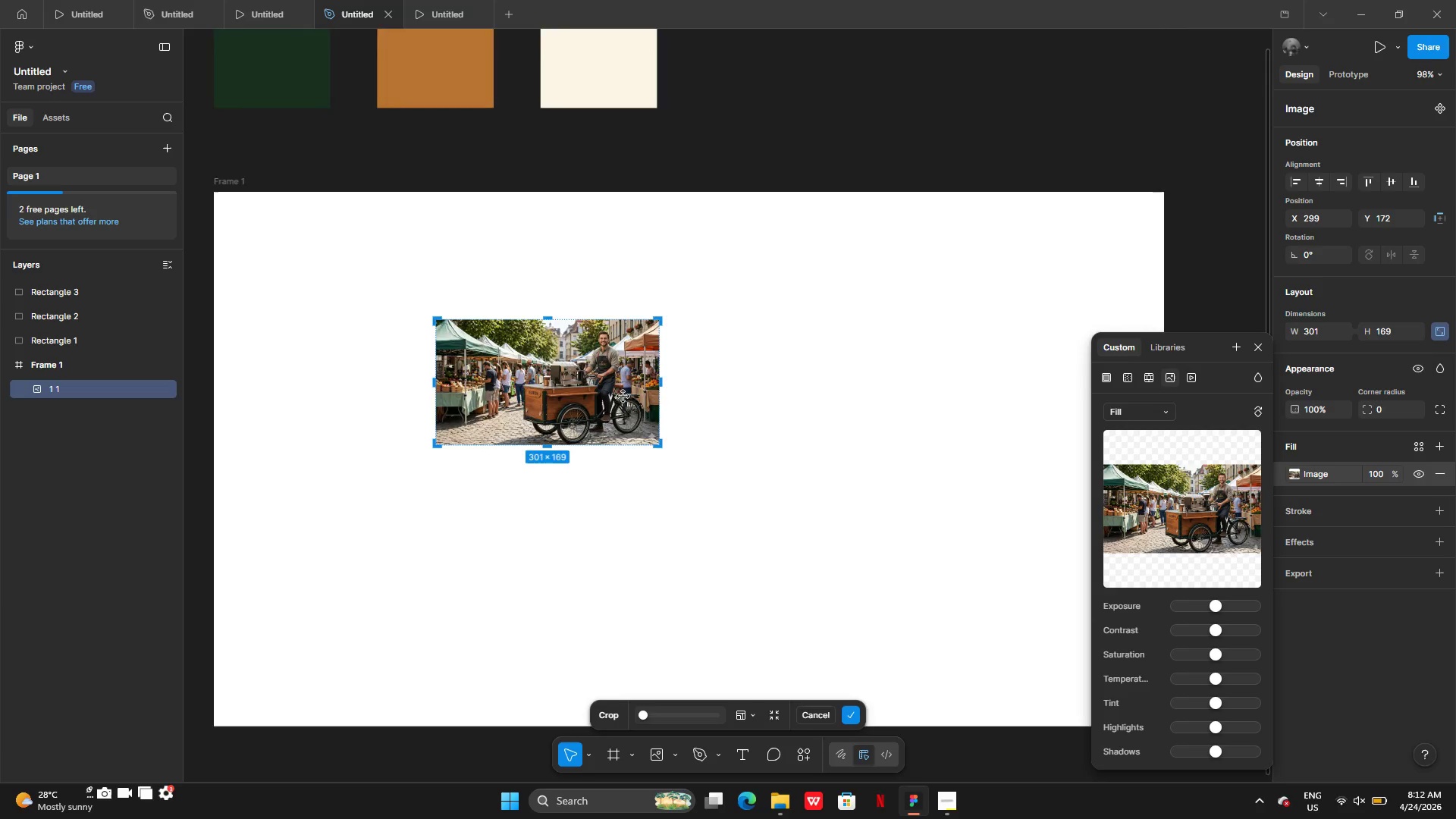 
double_click([995, 265])
 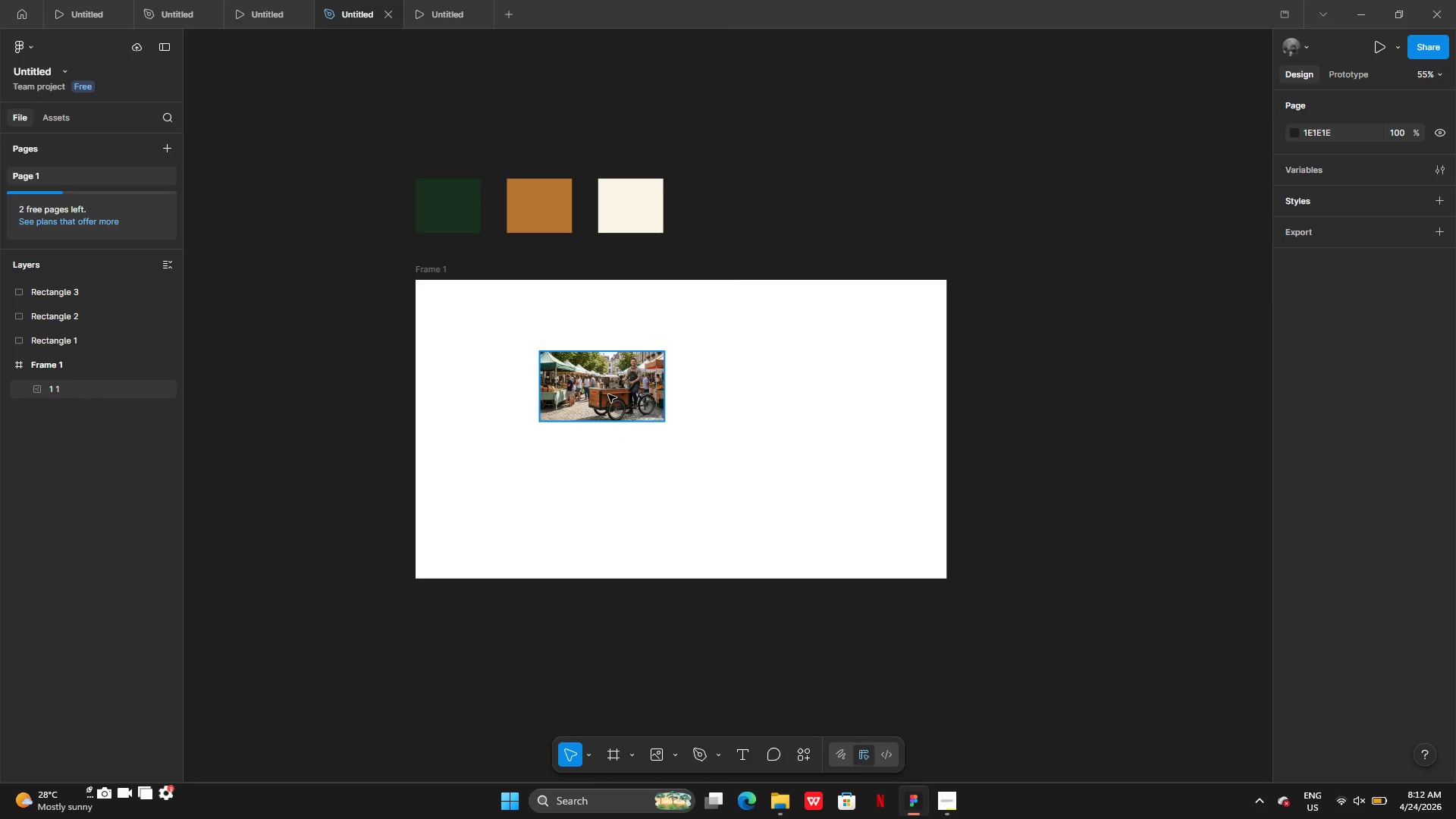 
left_click([608, 394])
 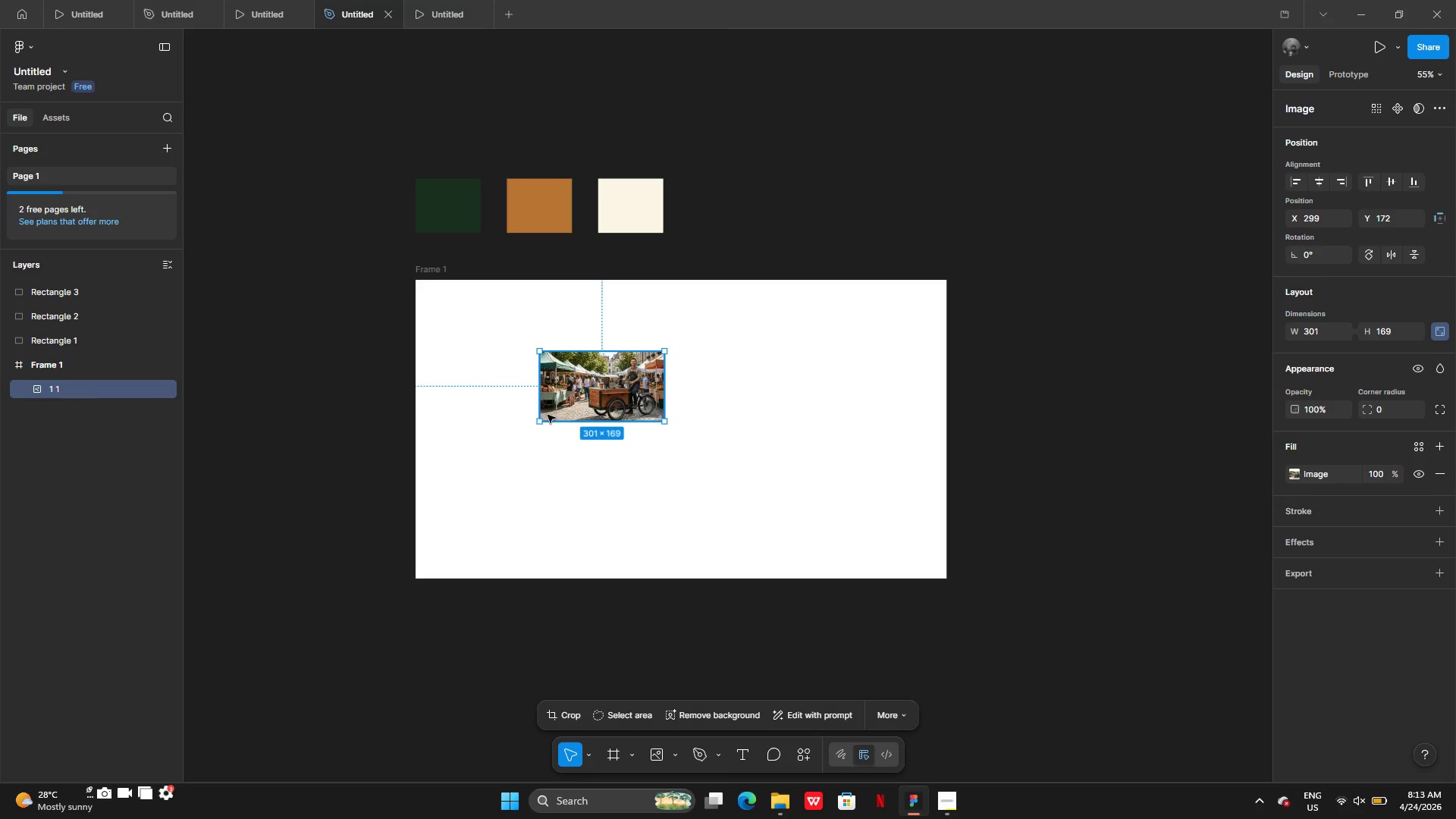 
wait(41.81)
 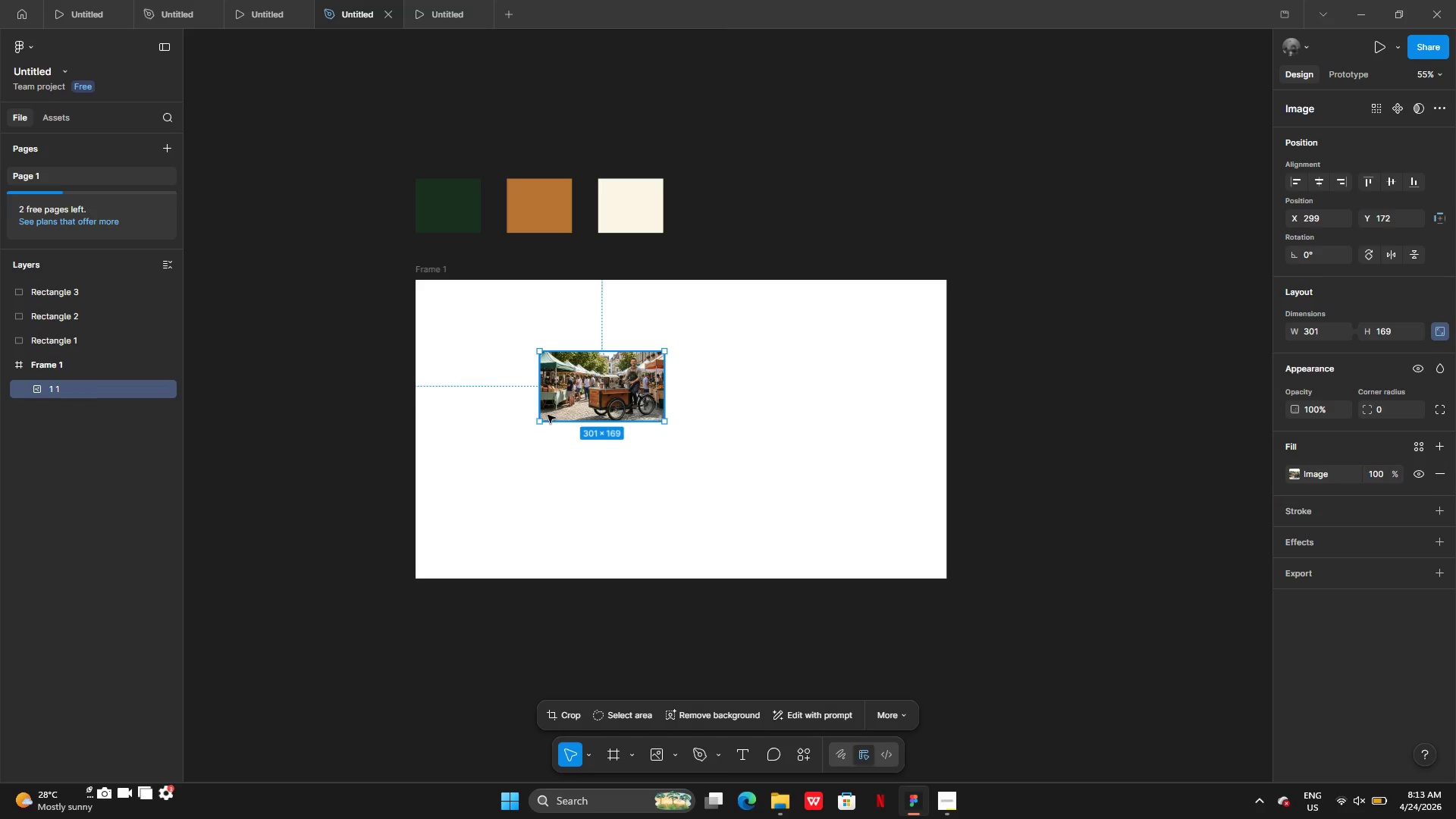 
hold_key(key=AltLeft, duration=2.05)
left_click_drag(start_coordinate=[661, 435], to_coordinate=[699, 460])
 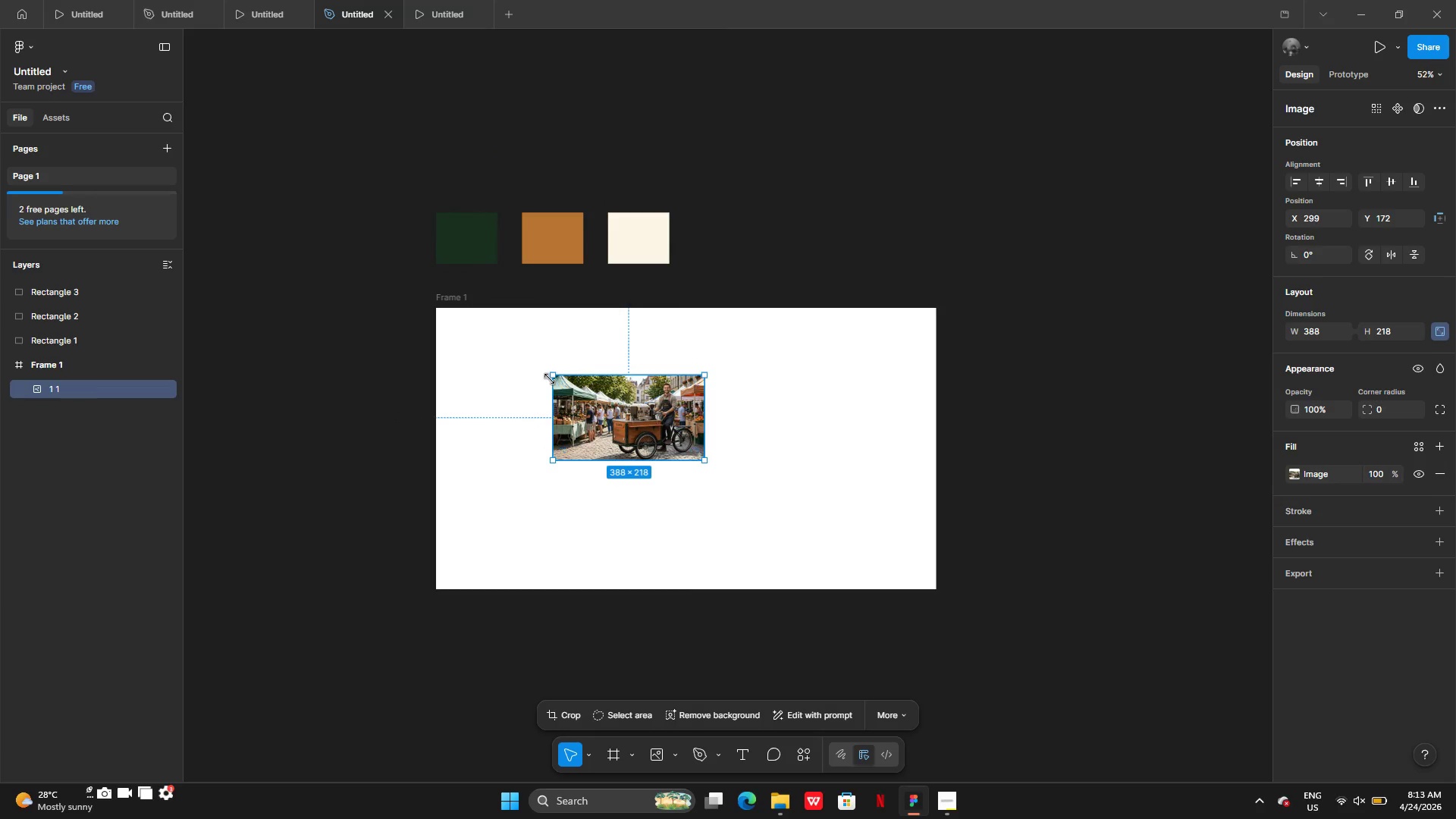 
left_click_drag(start_coordinate=[550, 373], to_coordinate=[436, 329])
 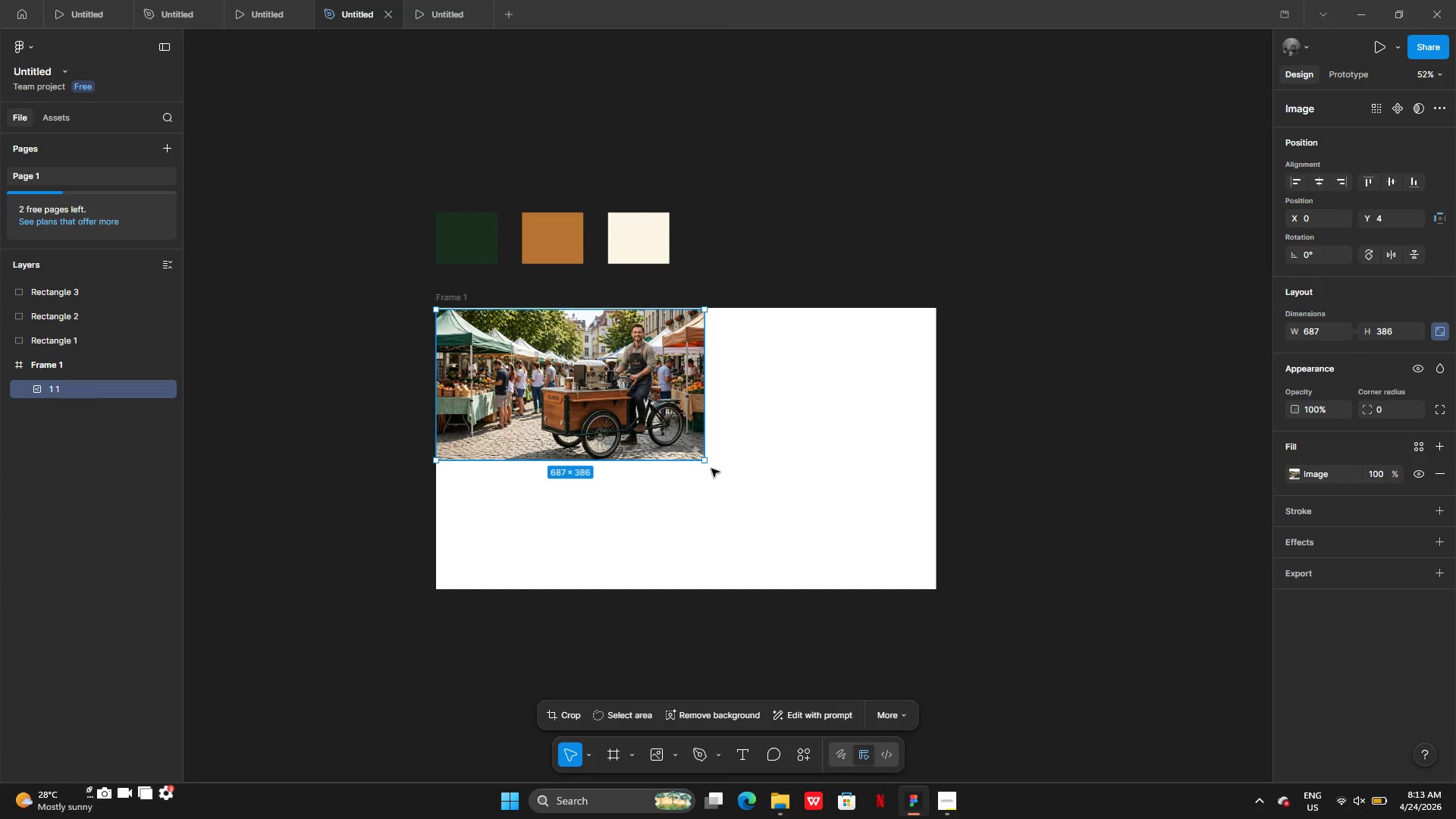 
left_click_drag(start_coordinate=[701, 464], to_coordinate=[919, 541])
 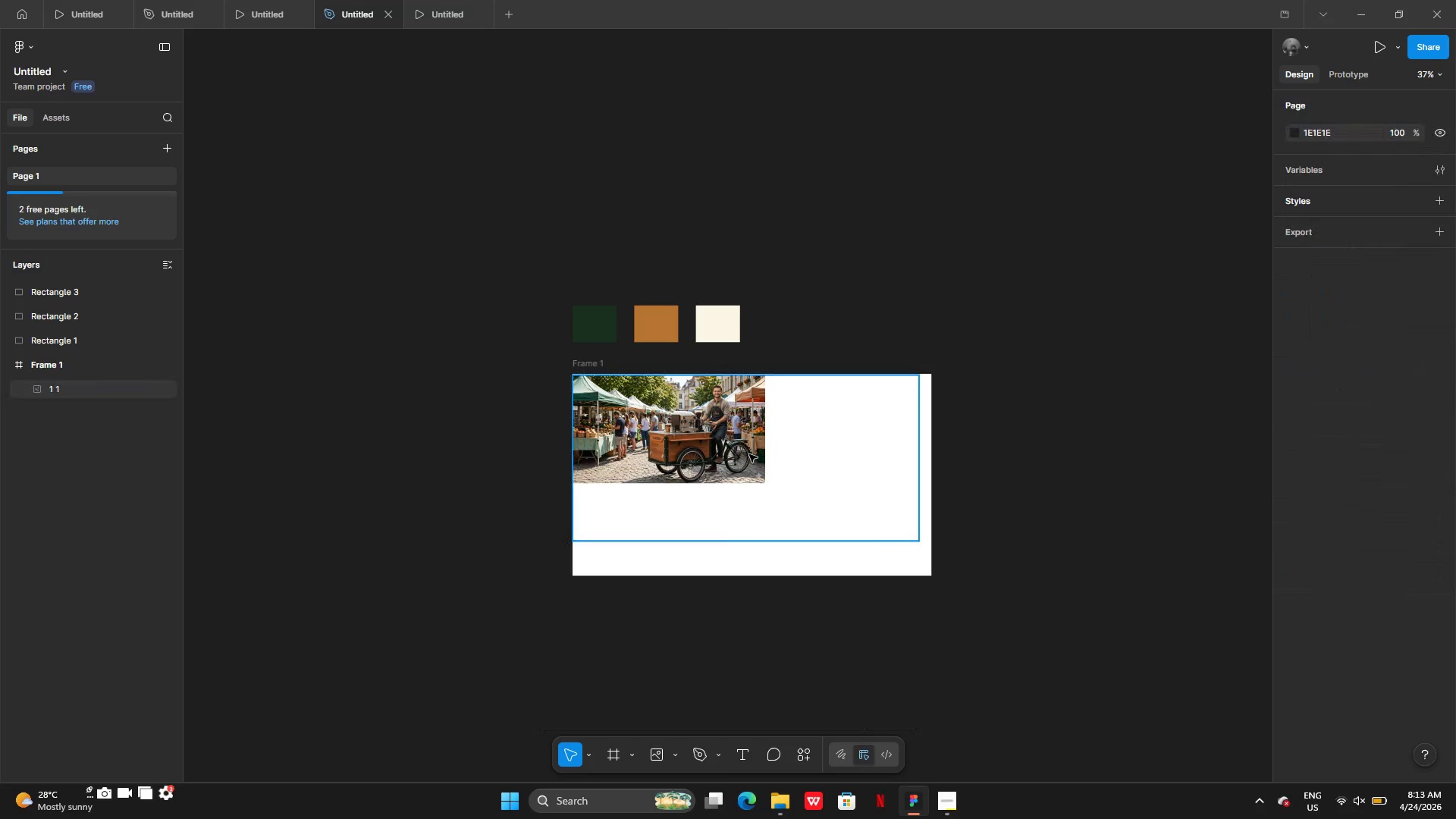 
double_click([743, 454])
 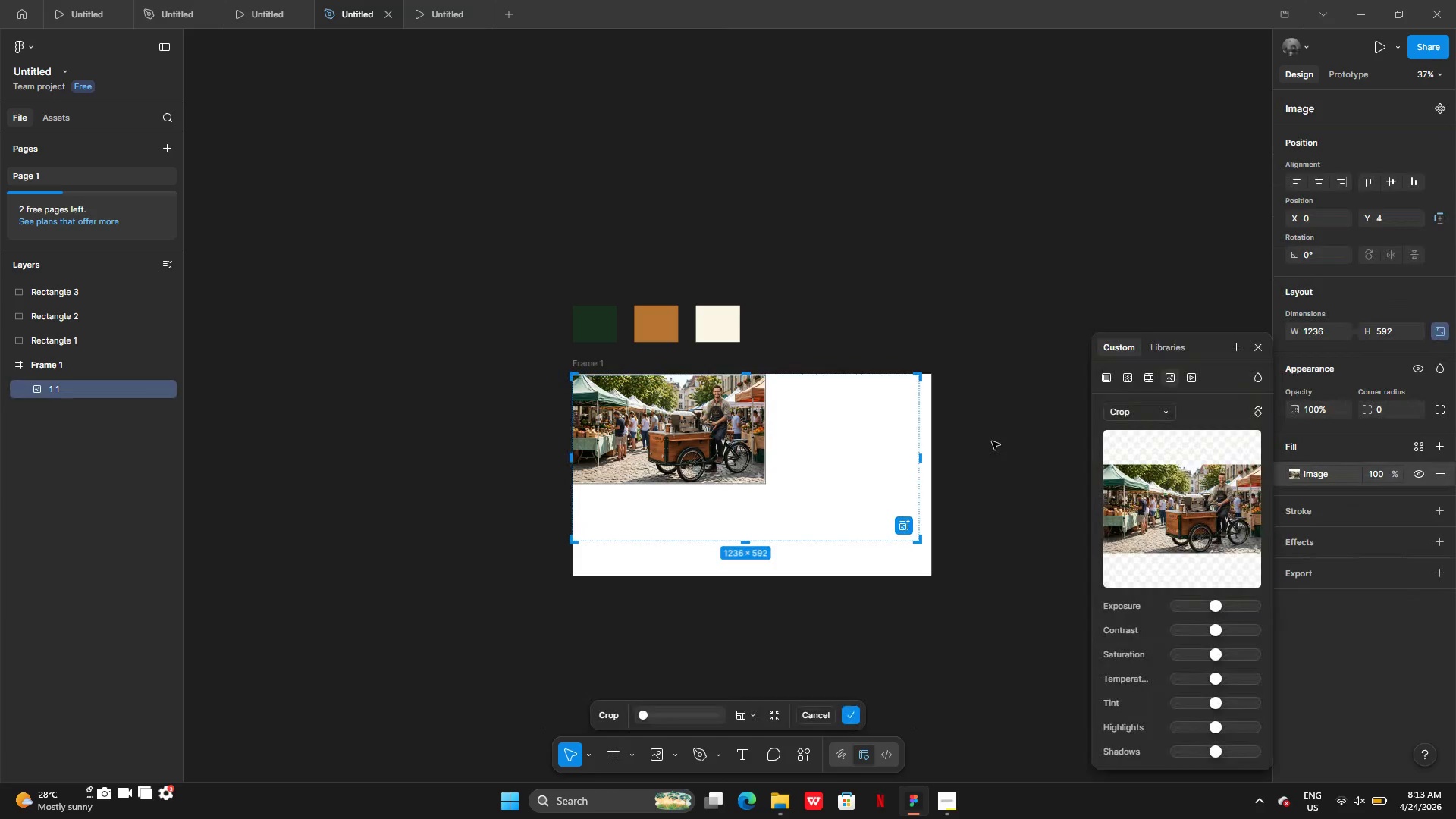 
double_click([993, 441])
 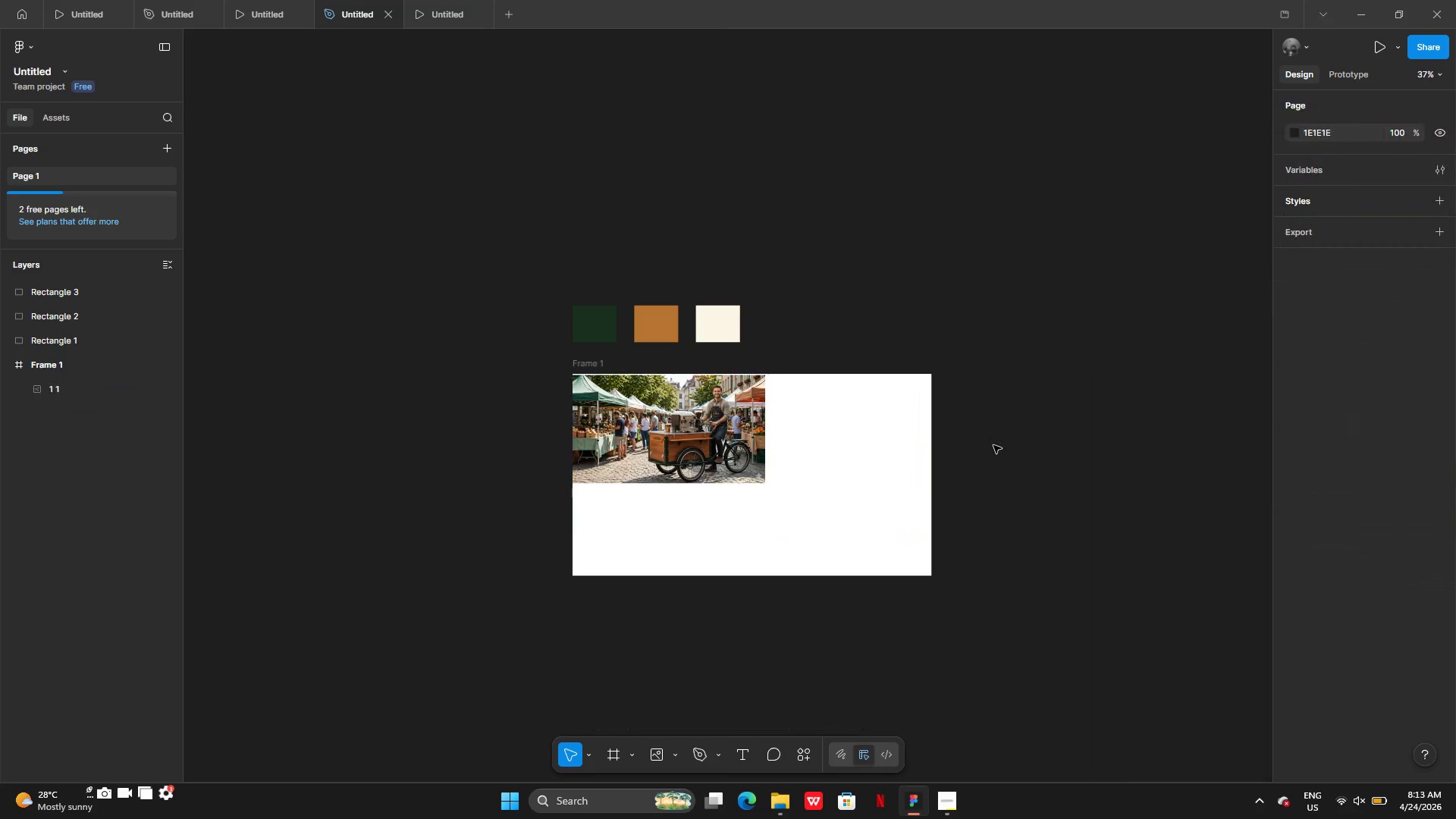 
key(Control+Z)
 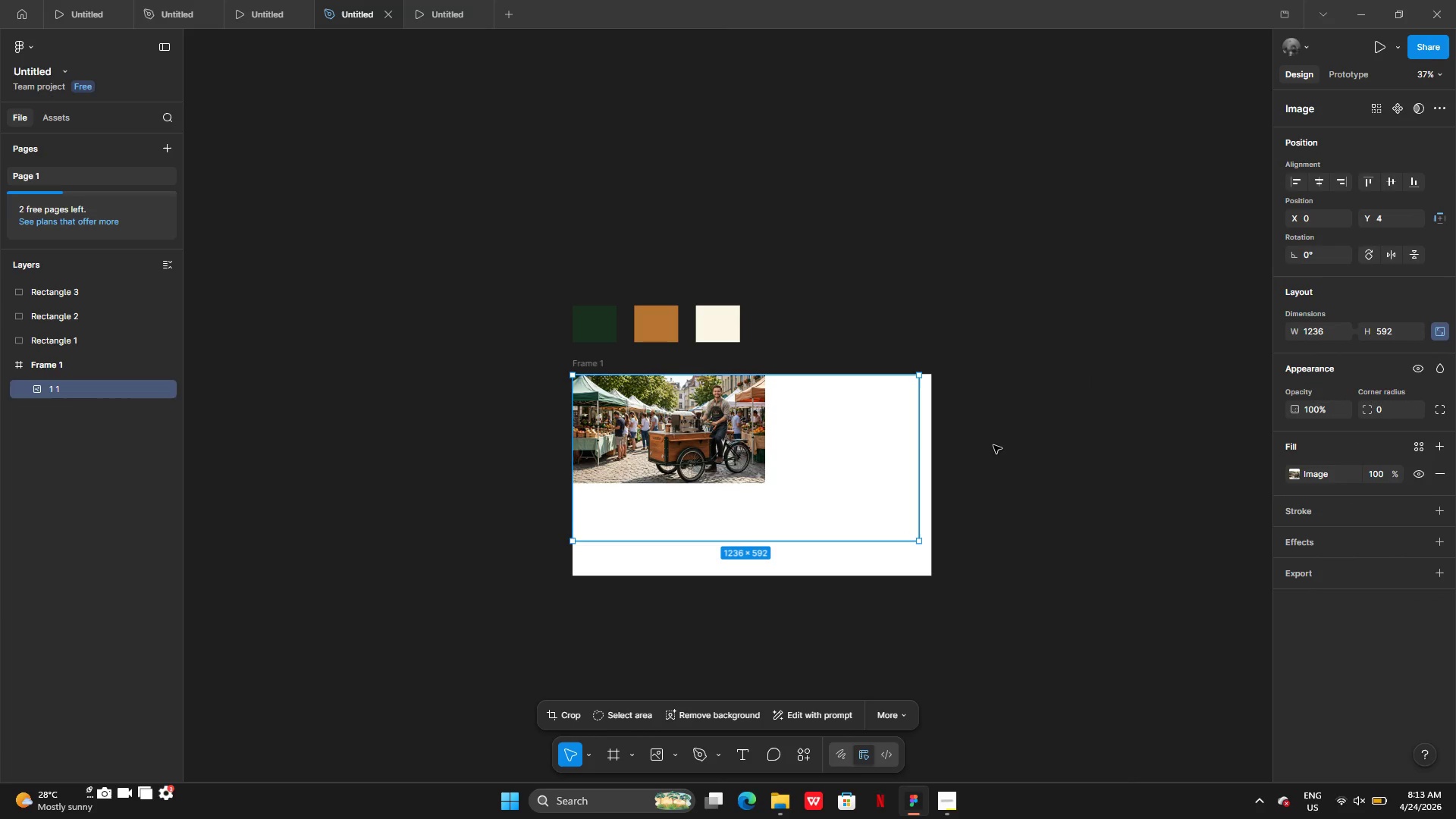 
key(Control+Z)
 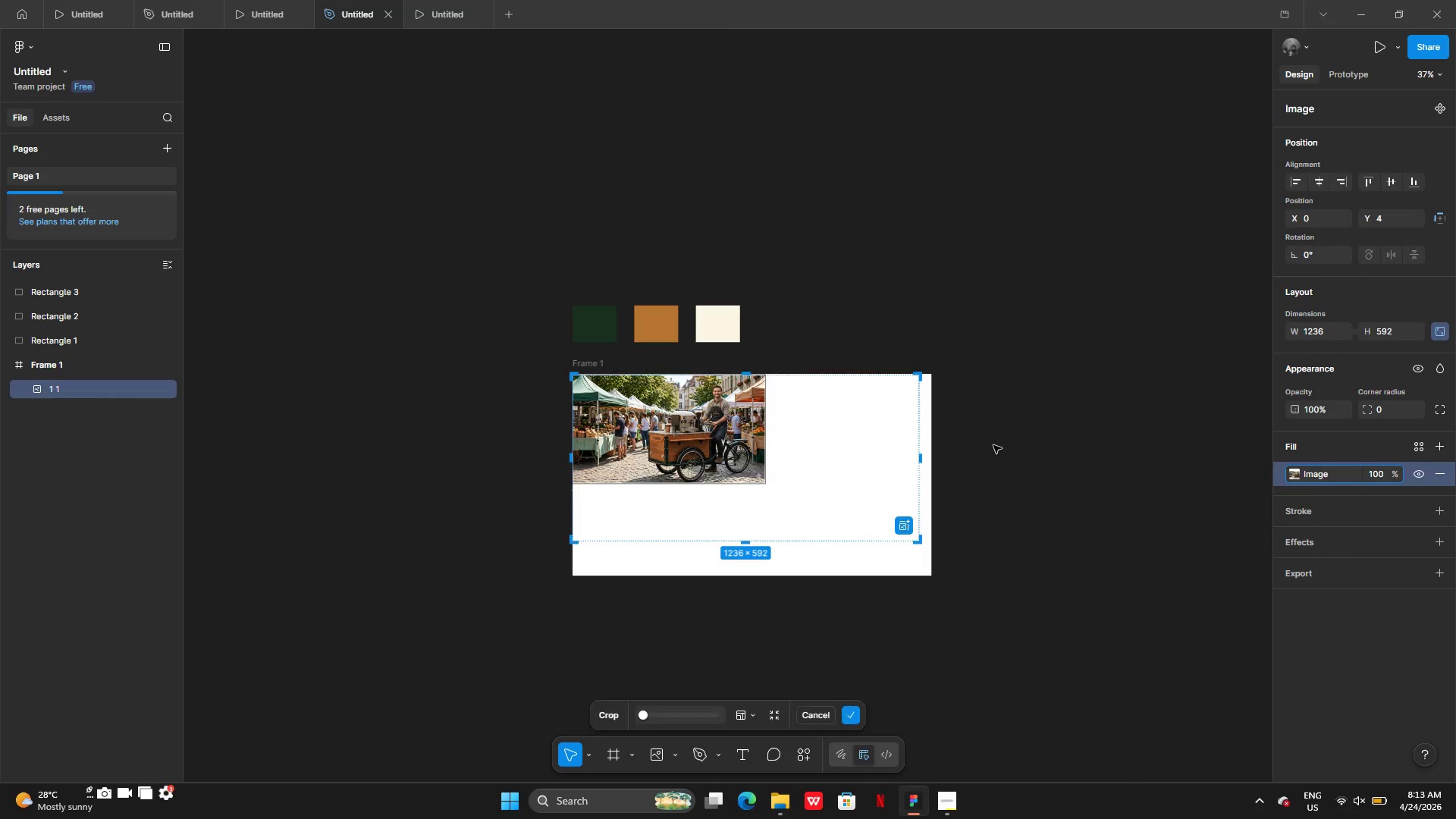 
key(Control+Z)
 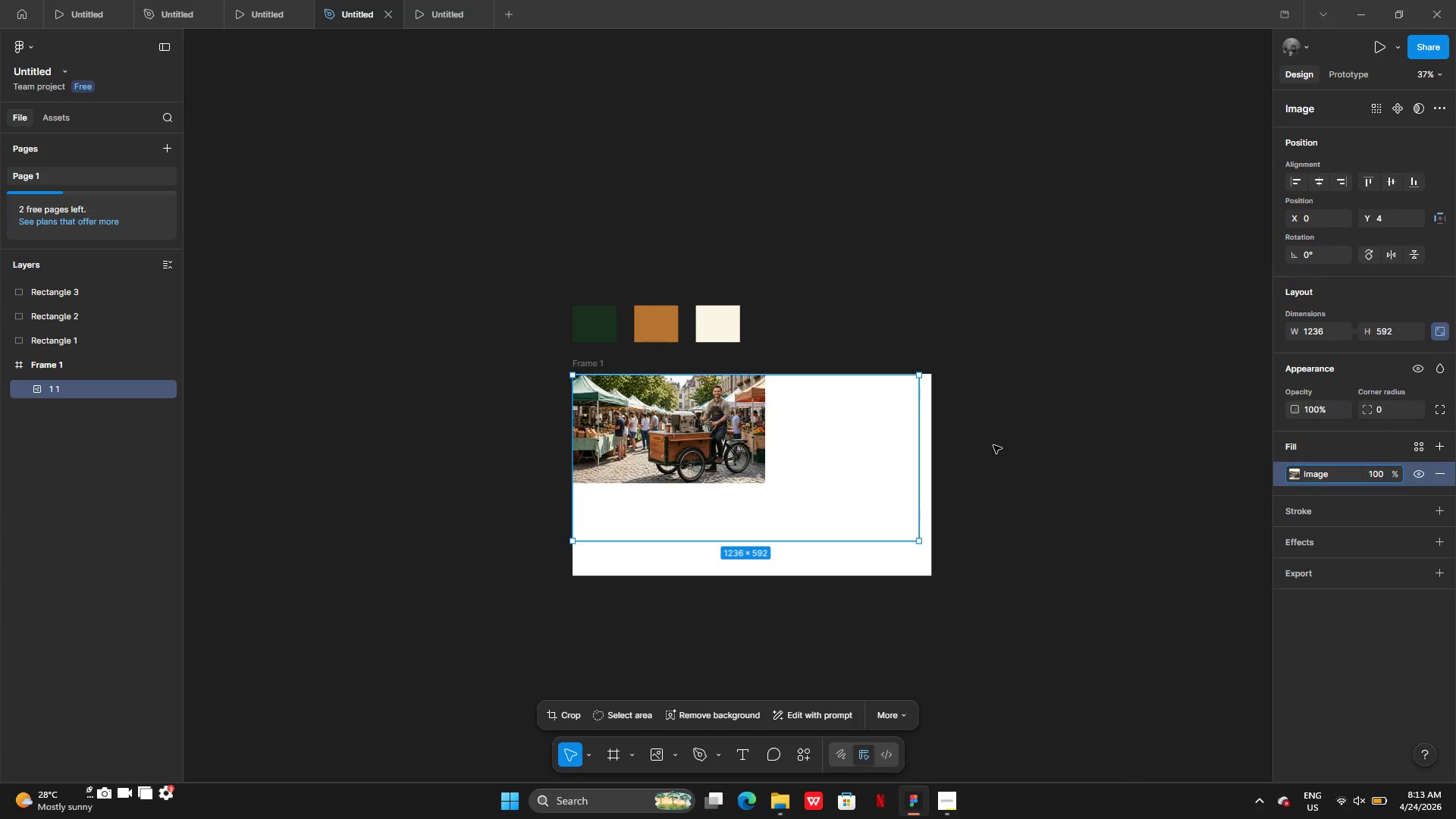 
key(Control+Z)
 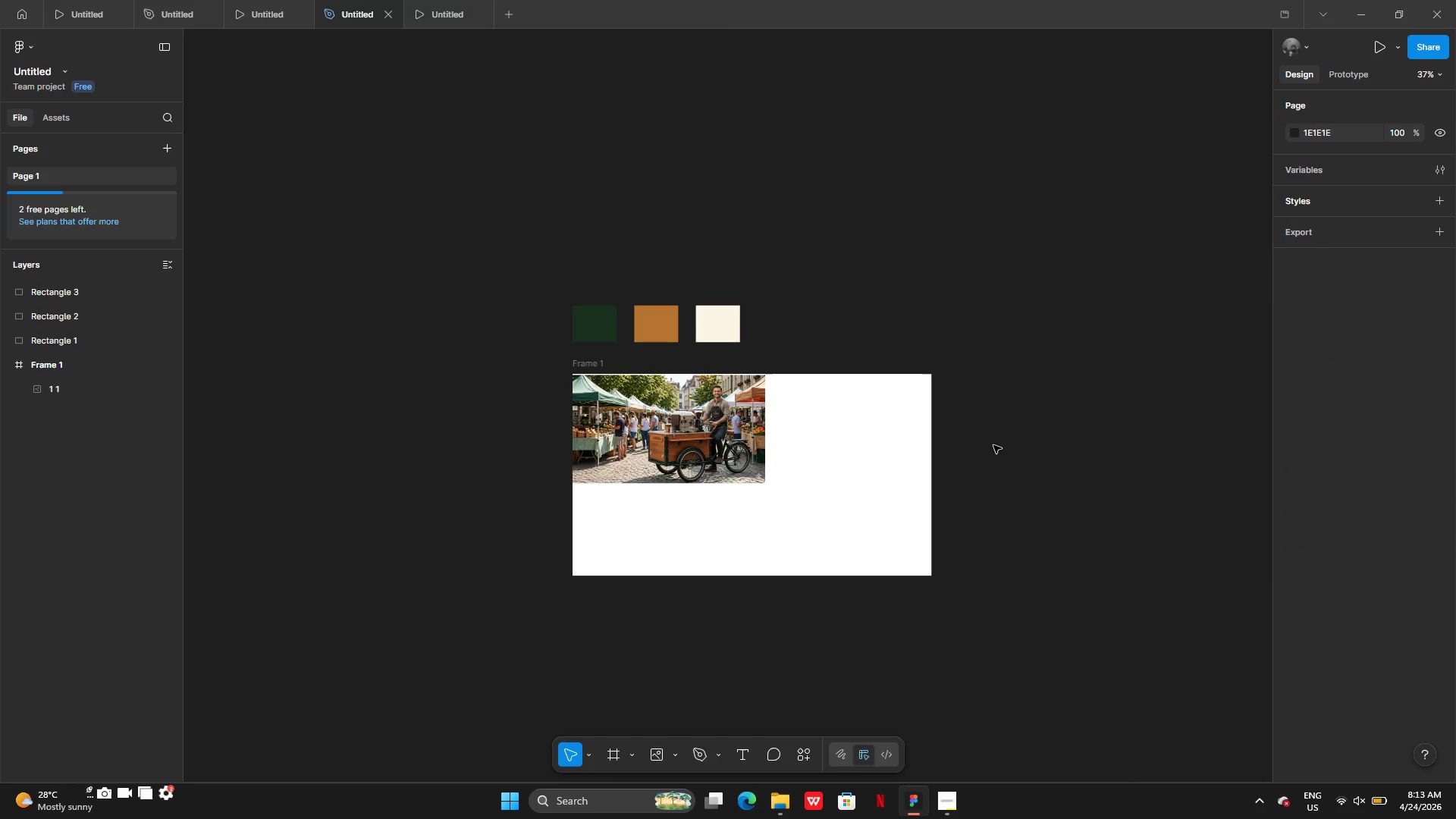 
key(Control+Z)
 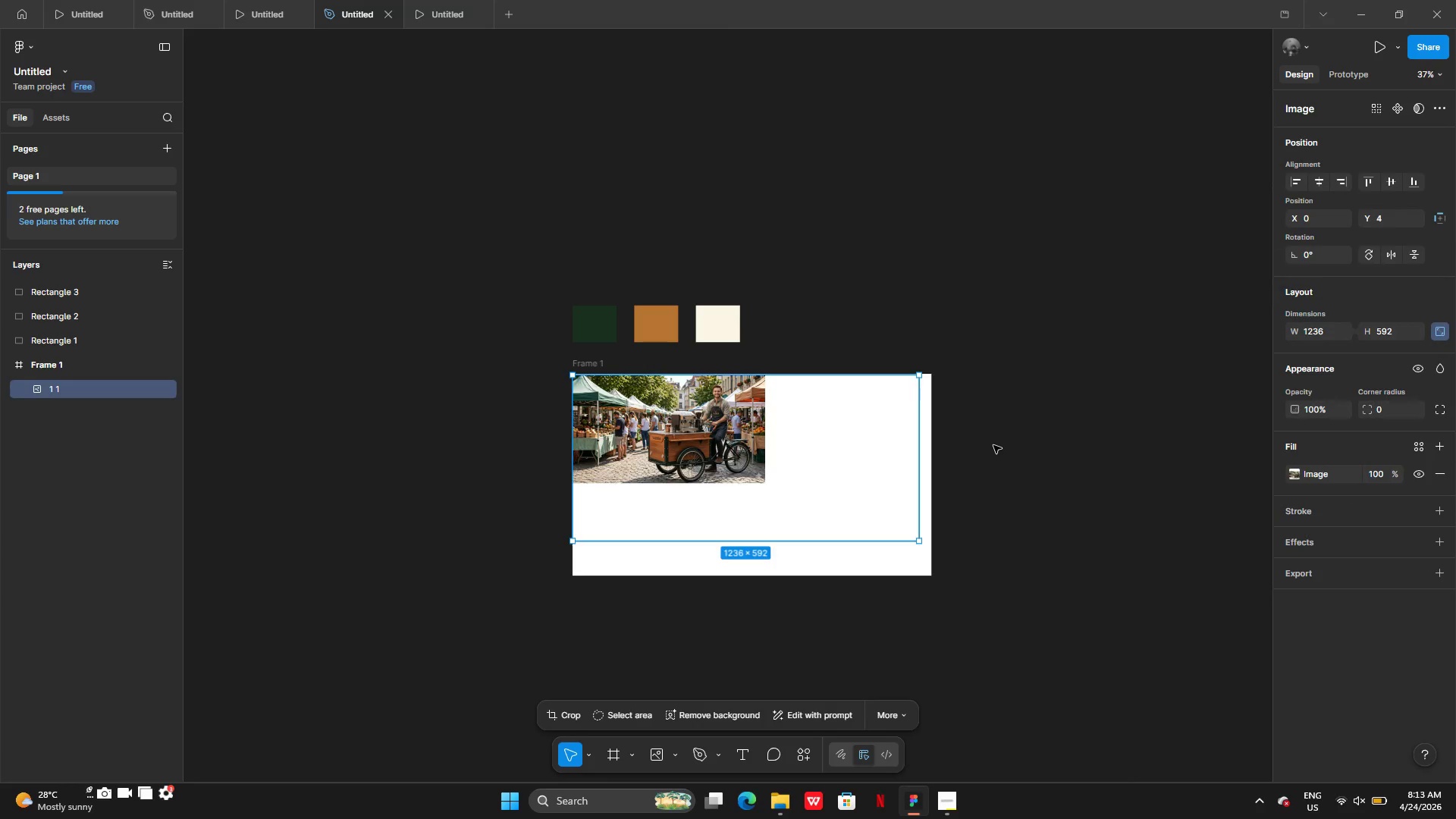 
key(Control+Z)
 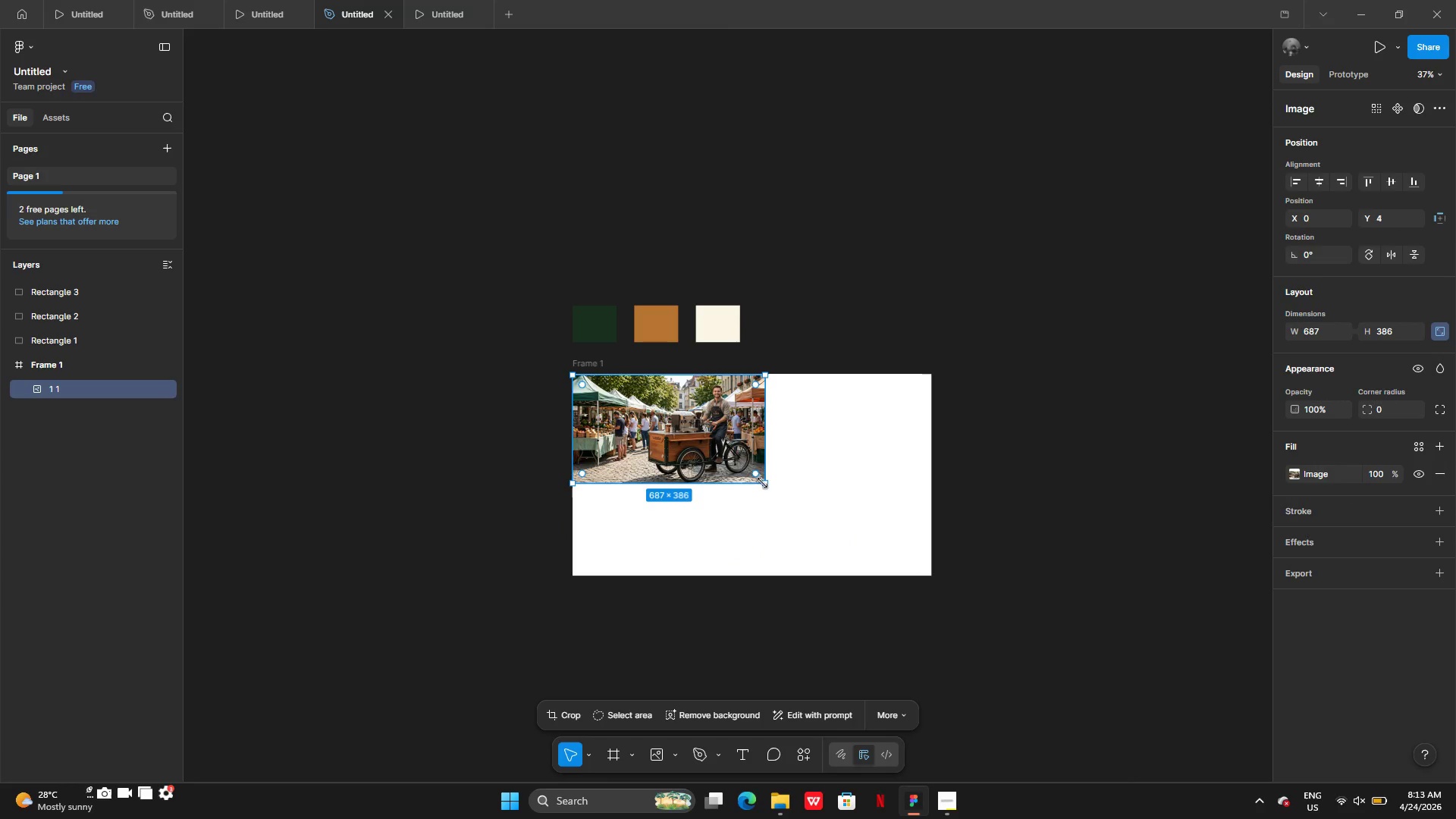 
left_click_drag(start_coordinate=[767, 484], to_coordinate=[932, 560])
 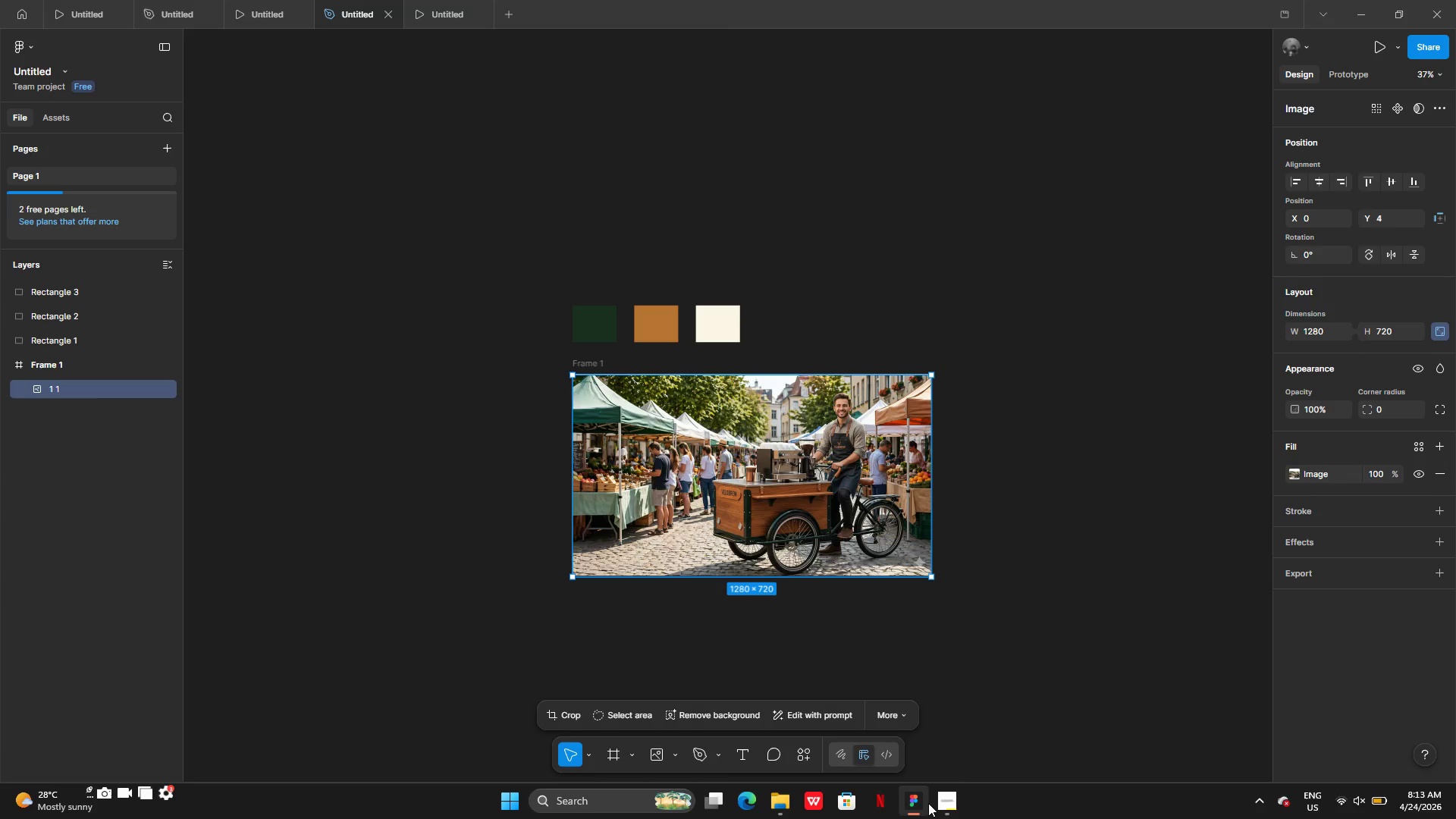 
left_click([943, 802])